 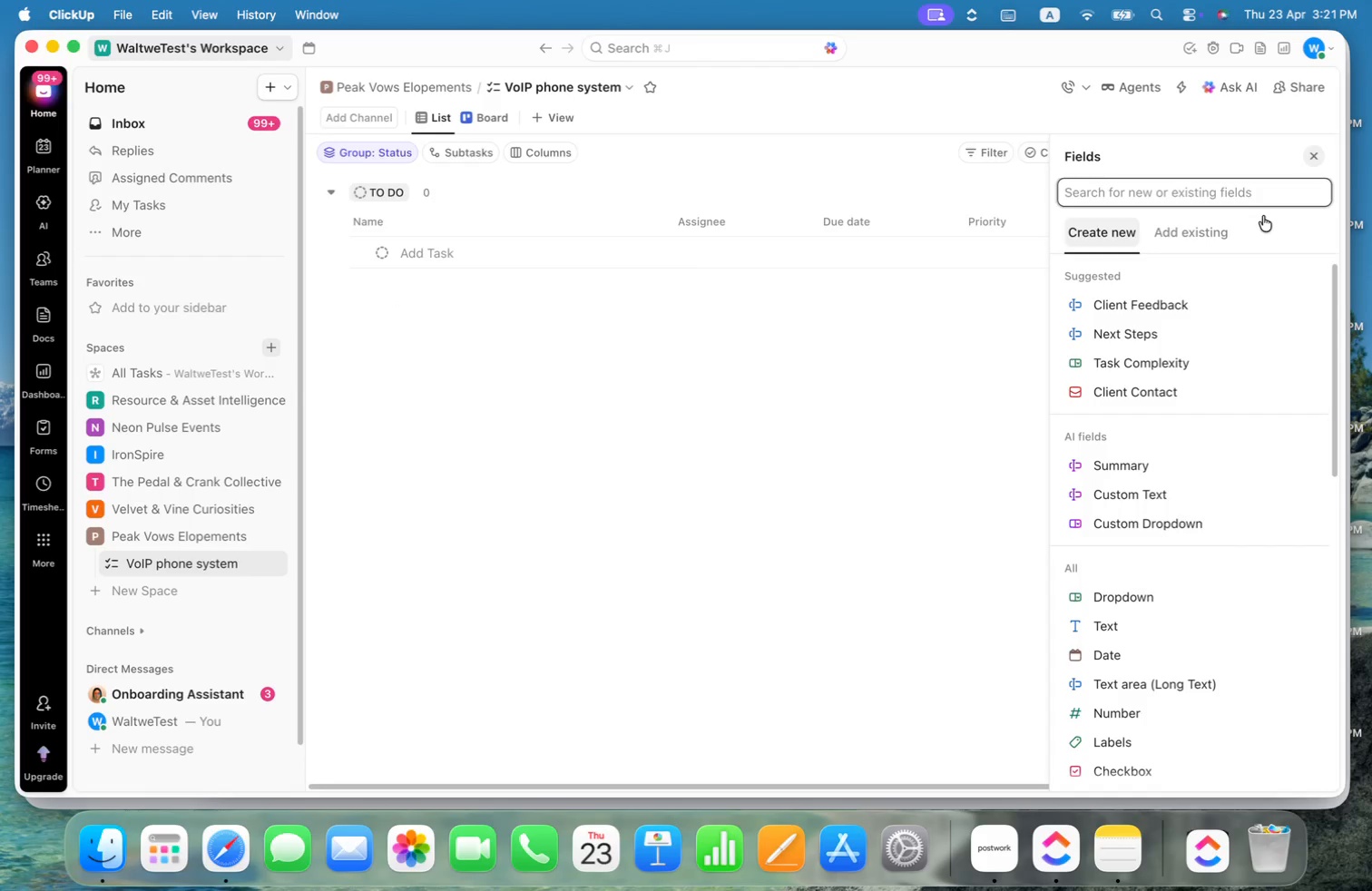 
type(cell)
 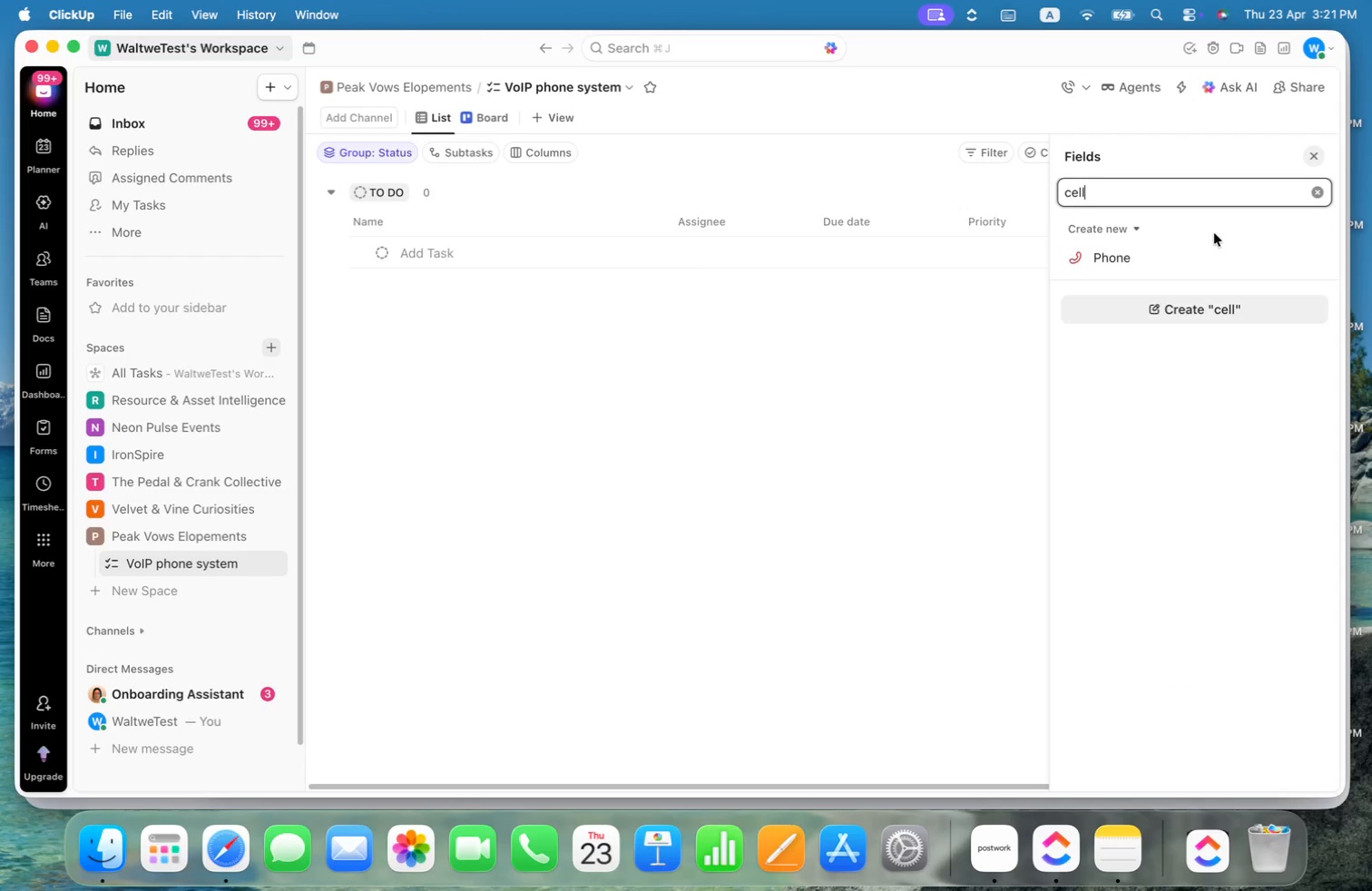 
left_click([1127, 251])
 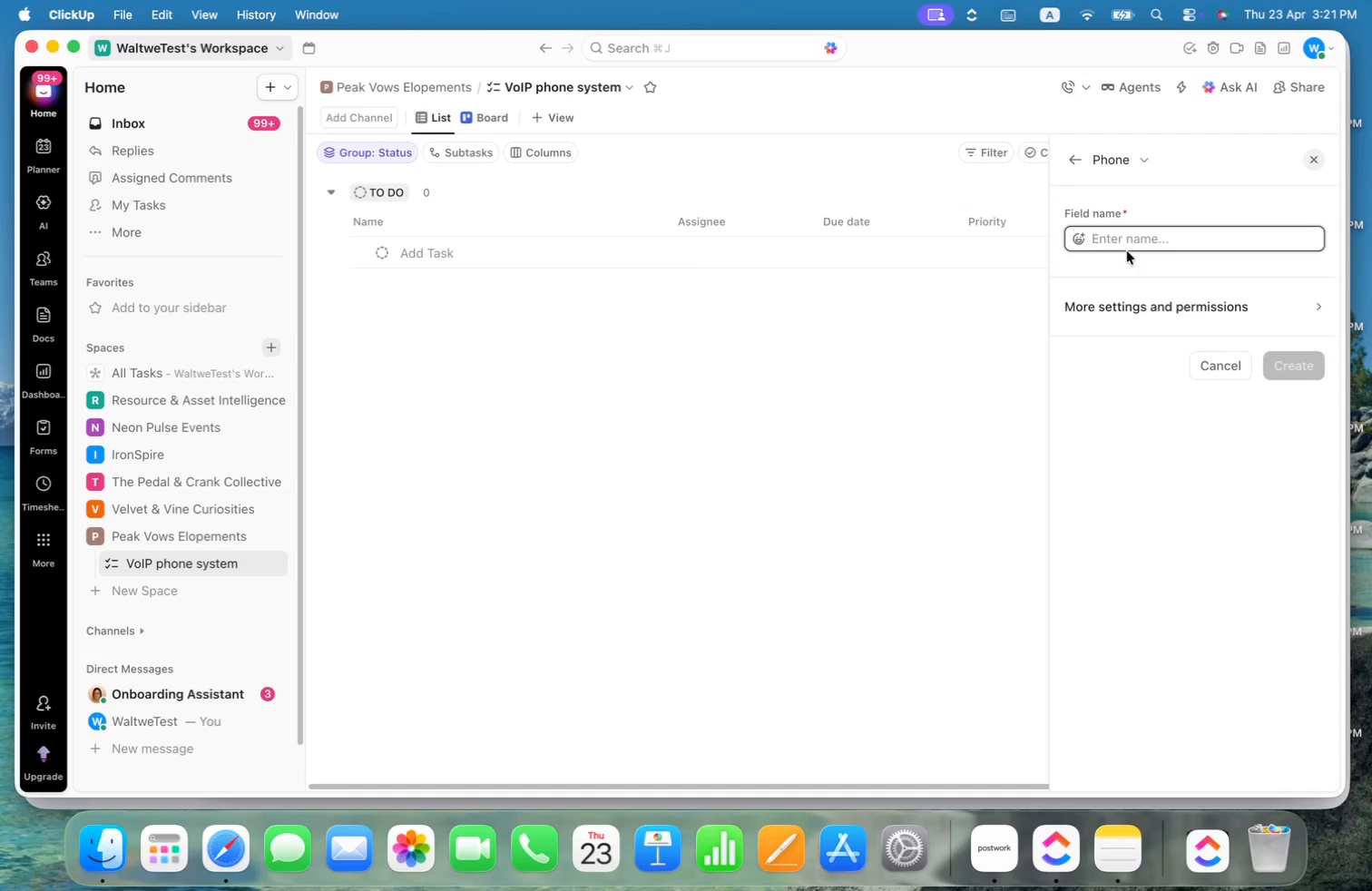 
key(Meta+V)
 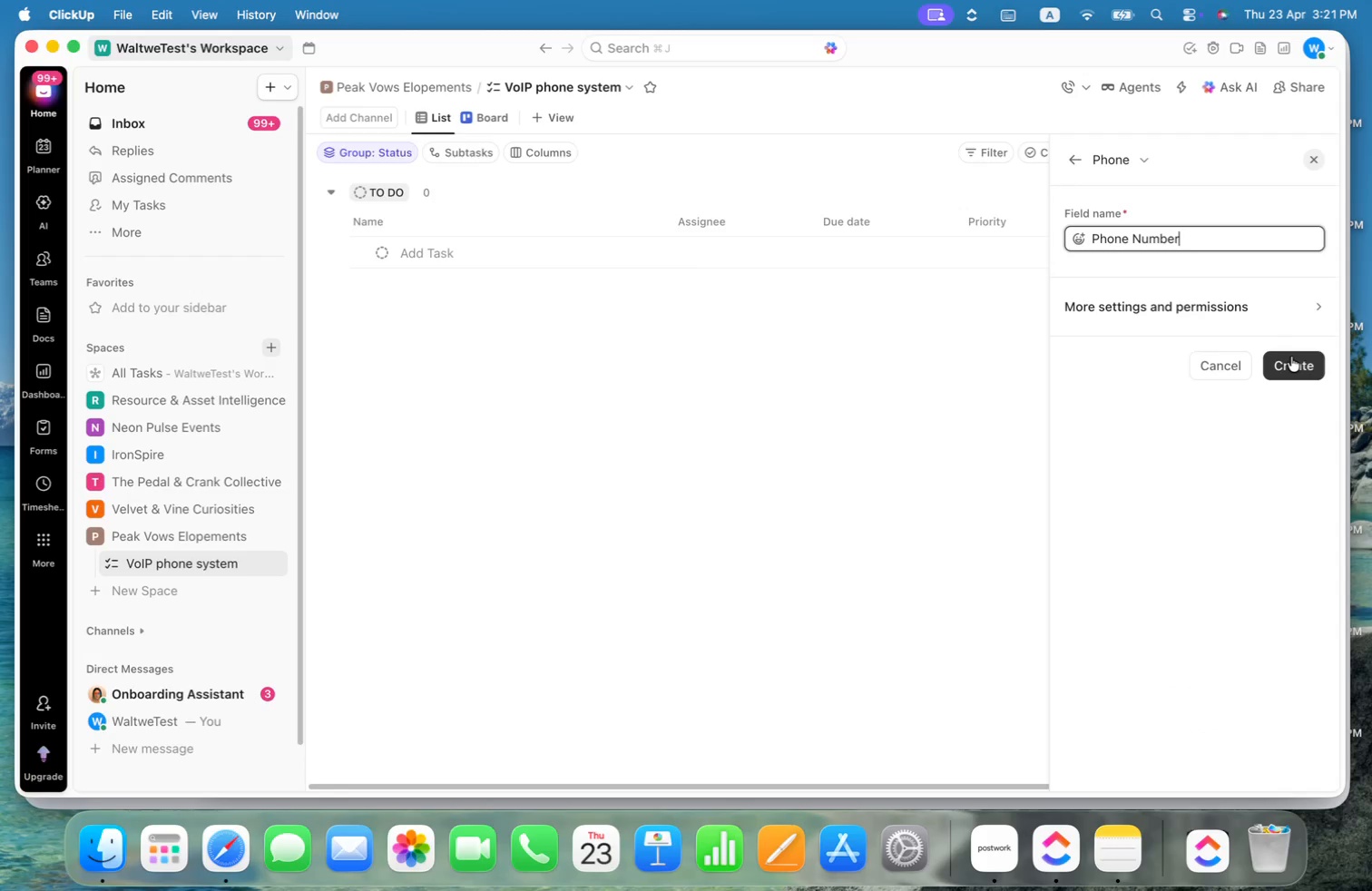 
left_click([1250, 318])
 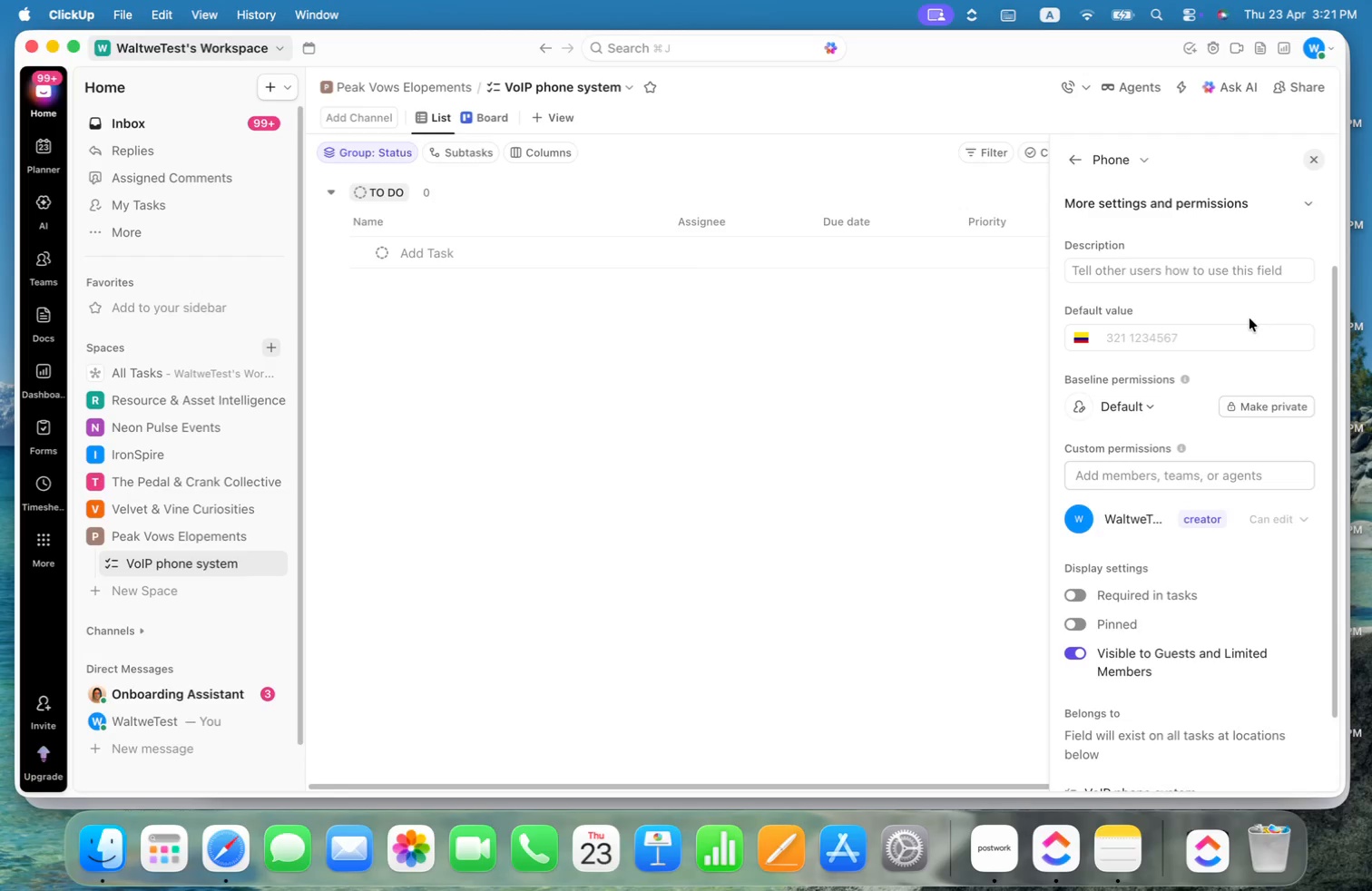 
scroll: coordinate [1229, 429], scroll_direction: down, amount: 9.0
 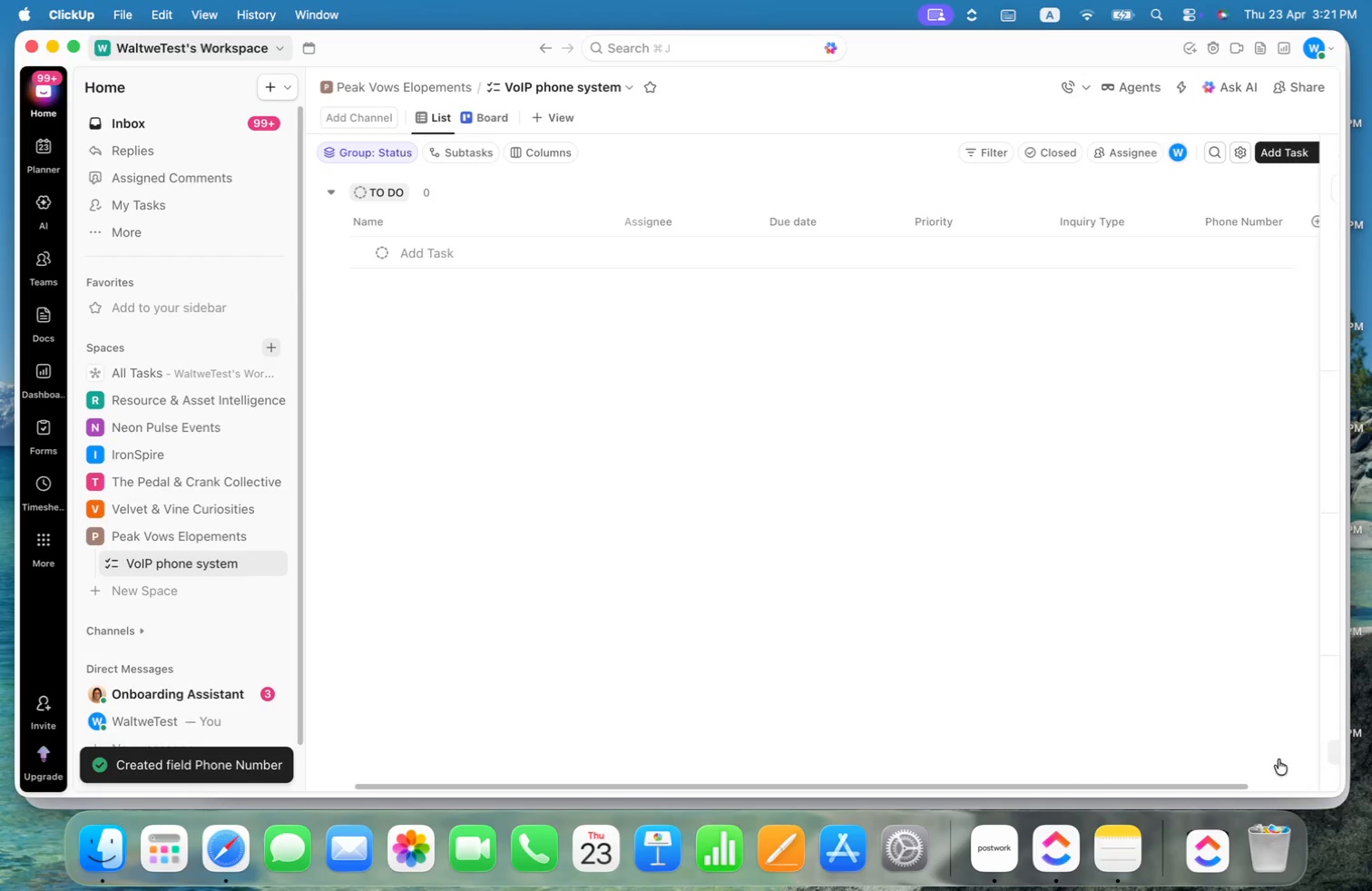 
key(Meta+CommandLeft)
 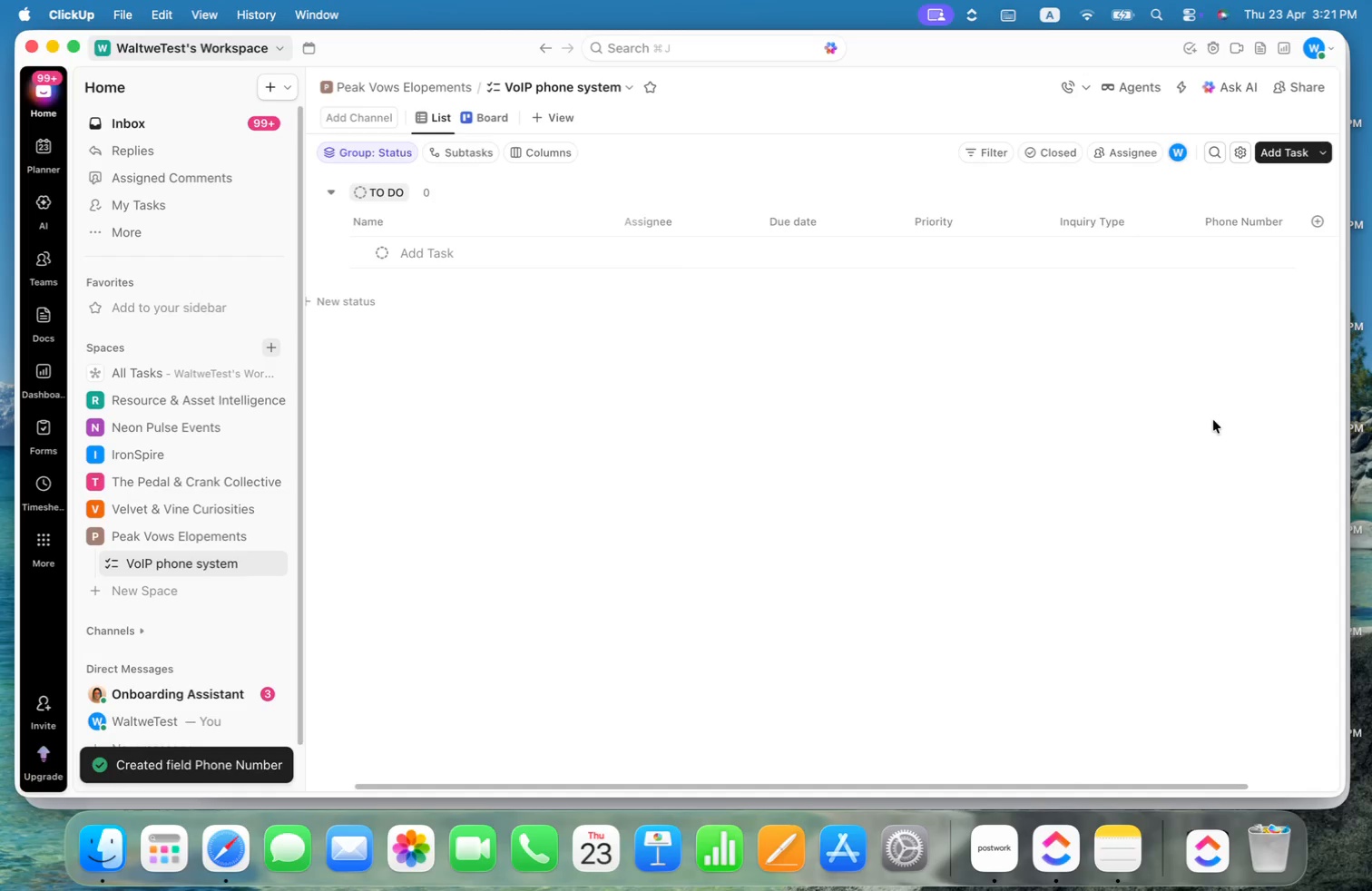 
key(Meta+Tab)